 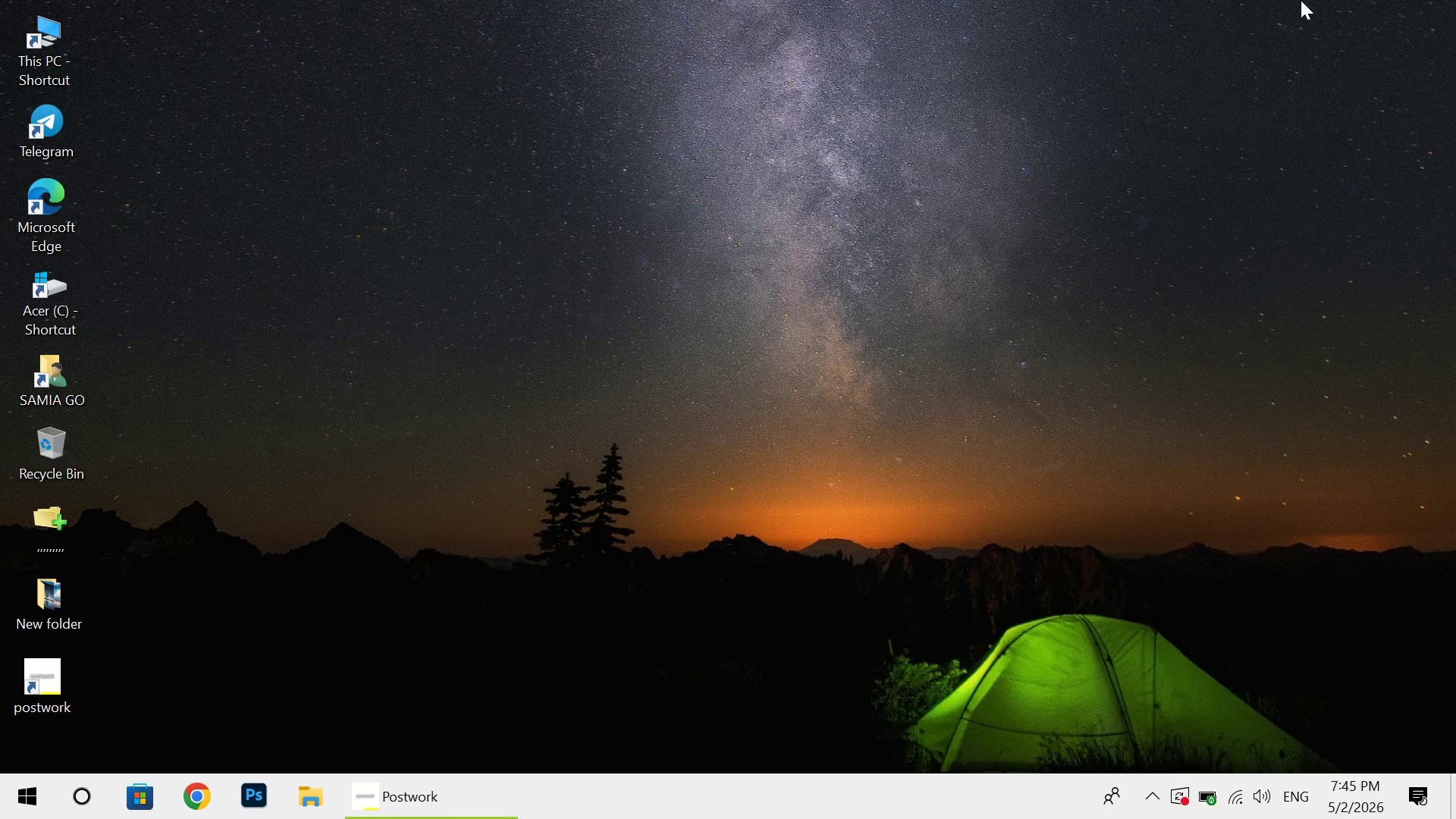 
right_click([367, 303])
 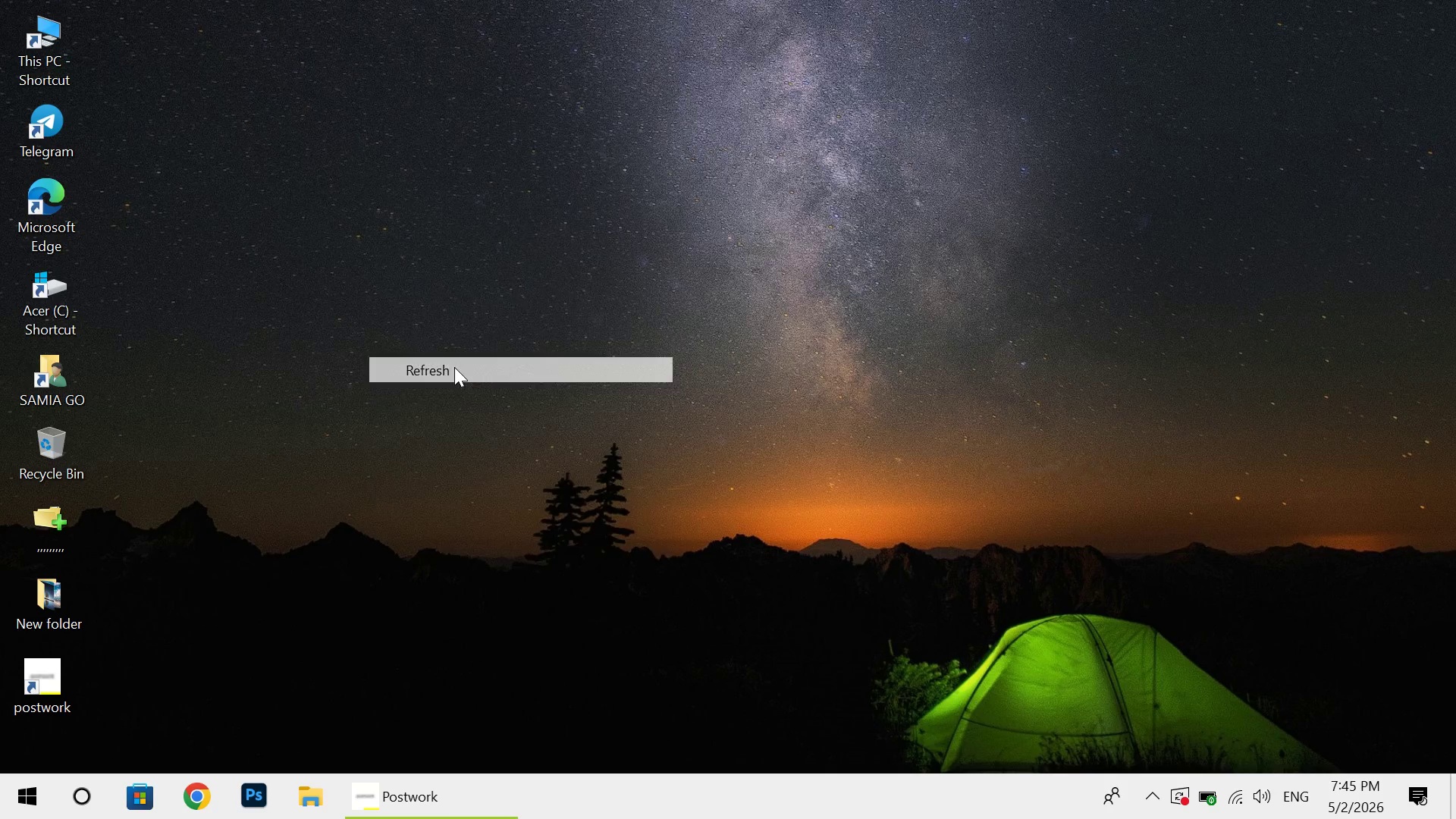 
left_click([454, 367])
 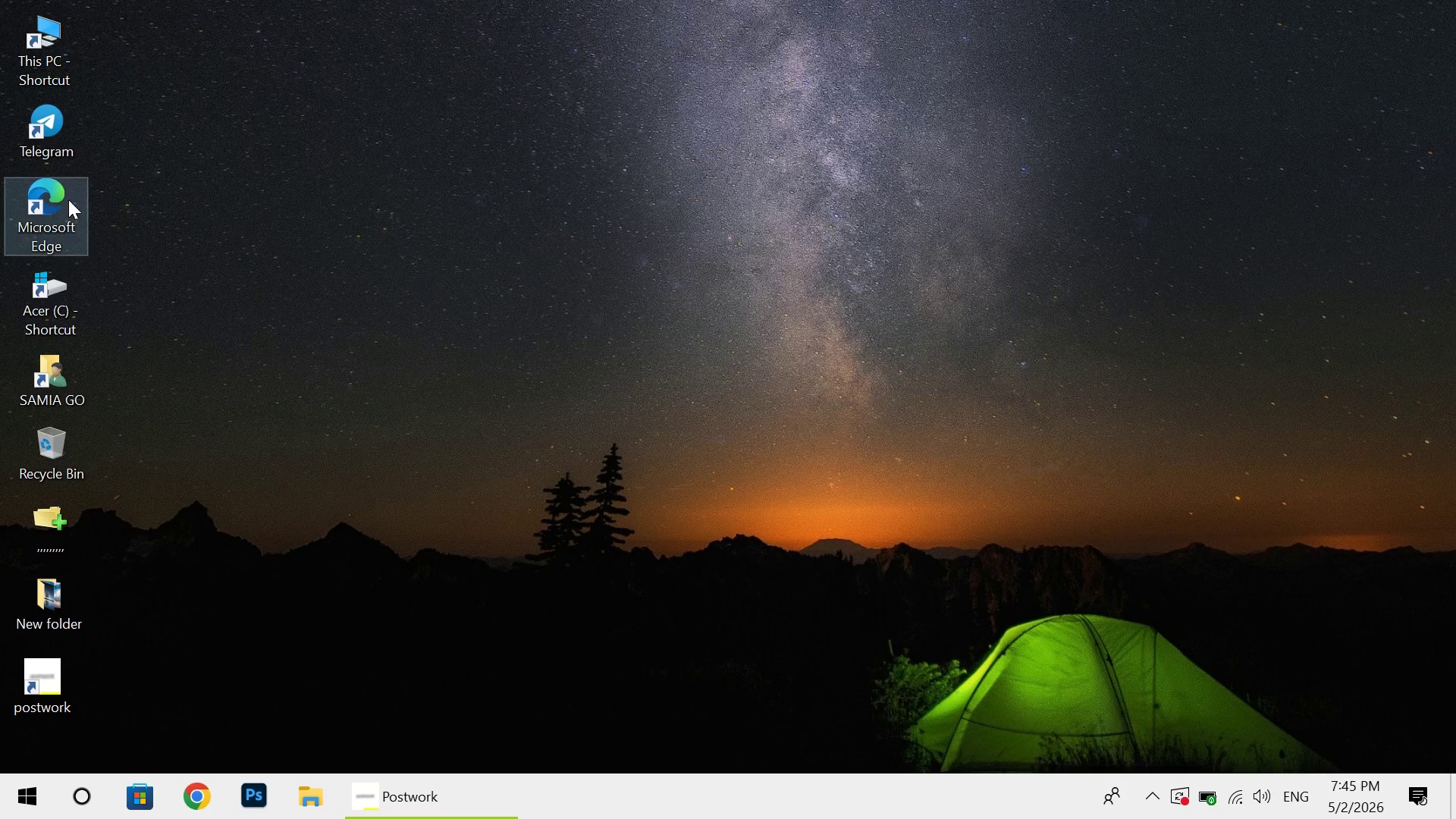 
double_click([68, 199])
 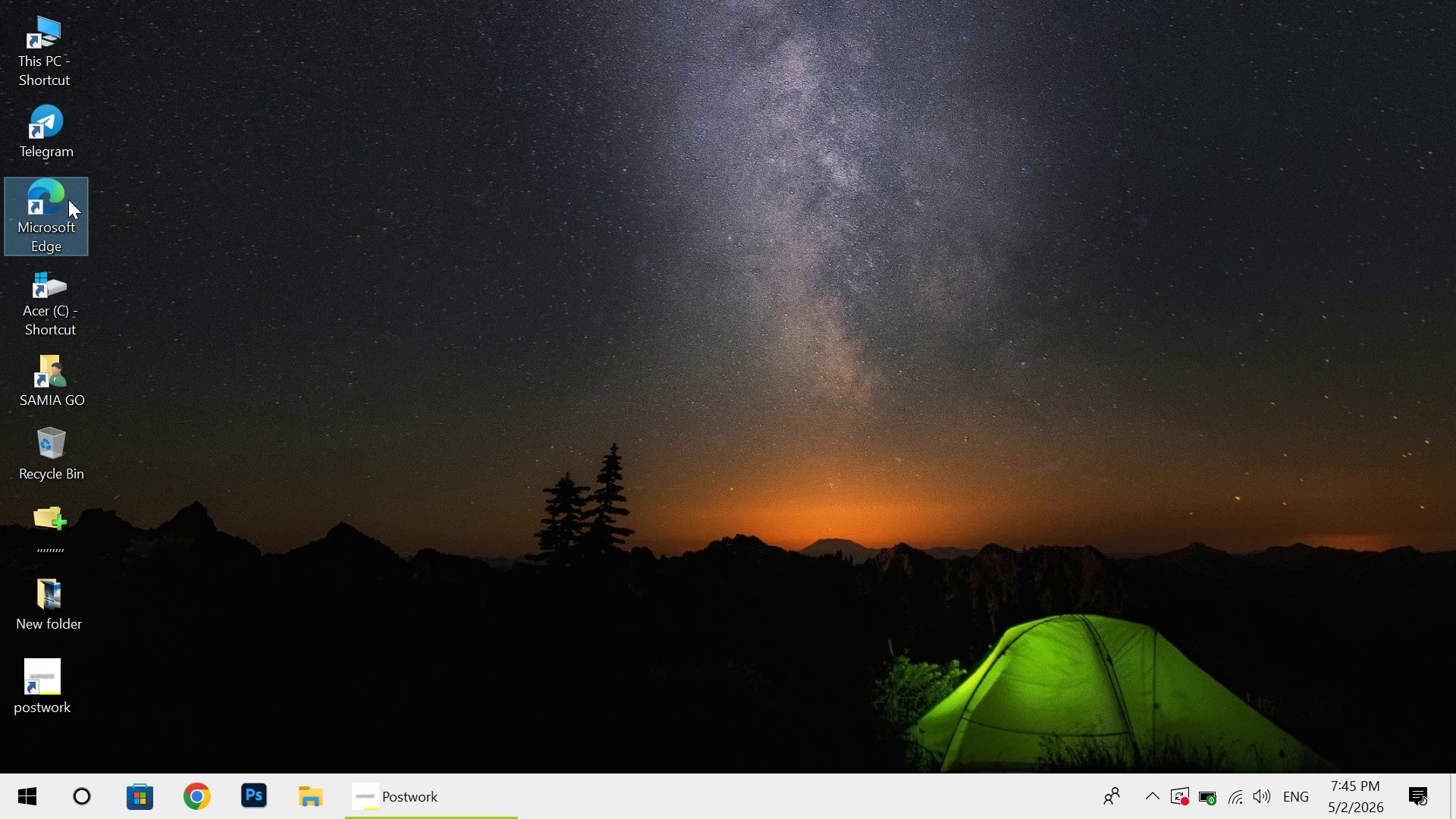 
wait(58.51)
 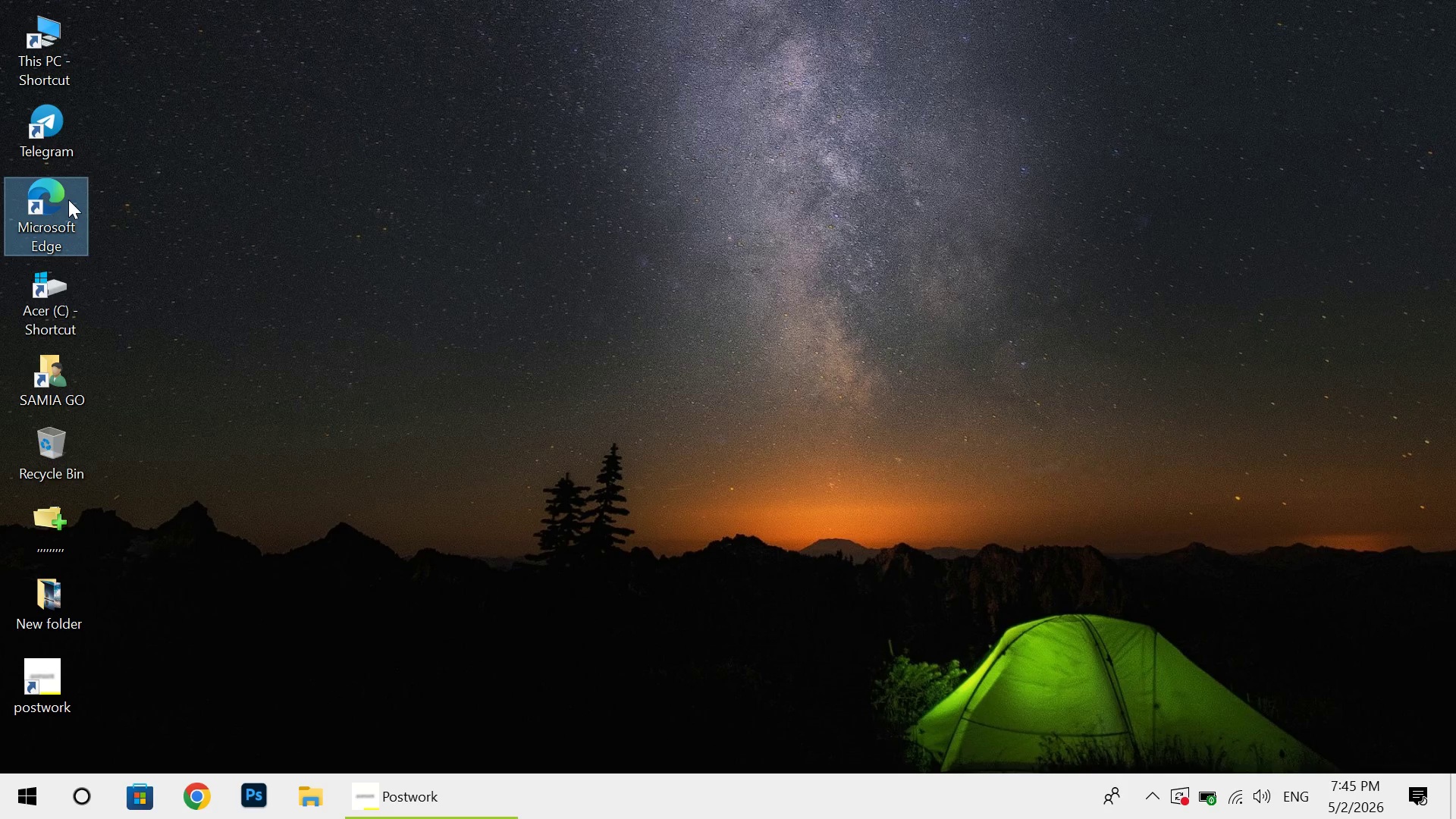 
right_click([687, 236])
 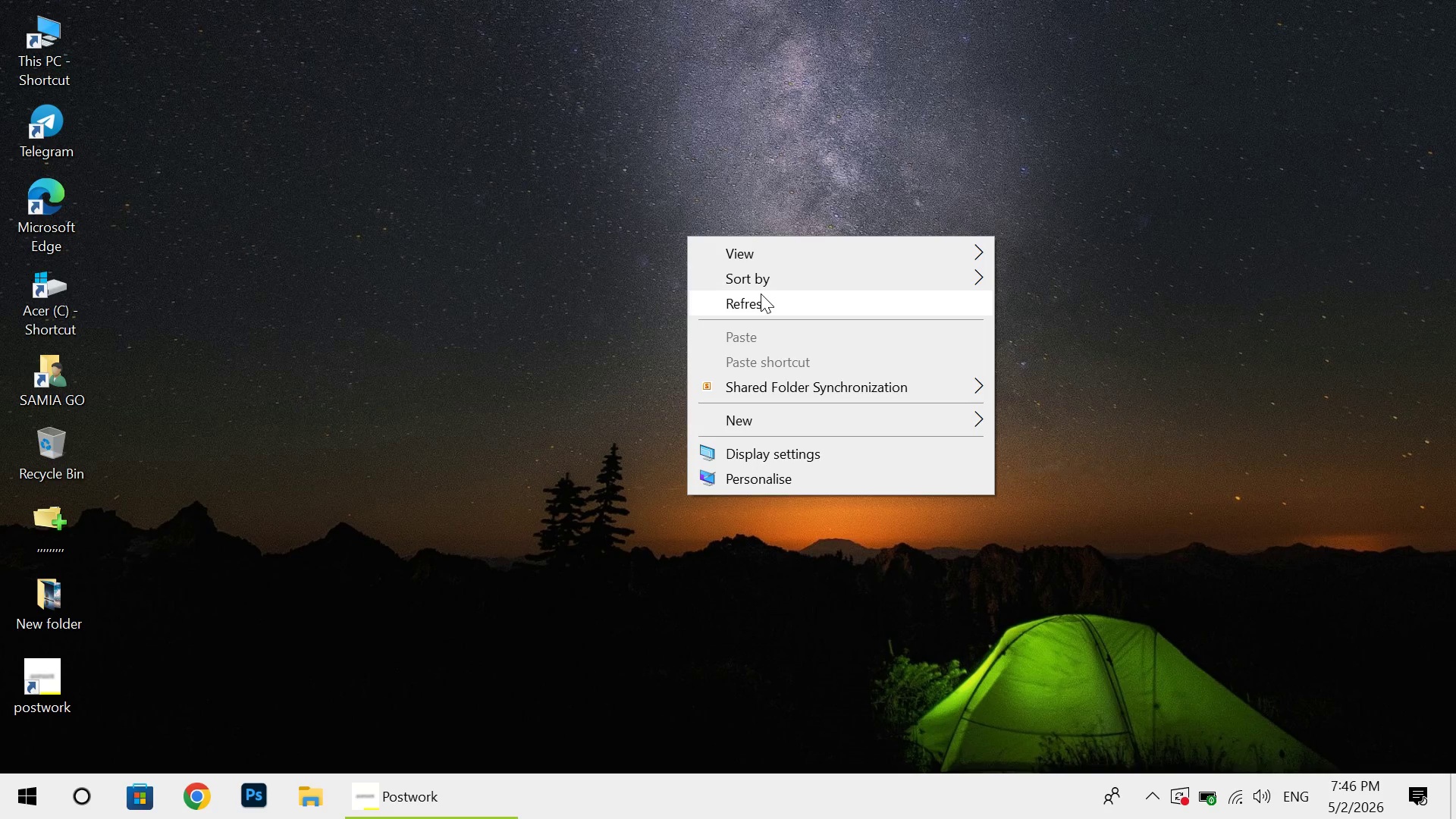 
left_click([761, 293])
 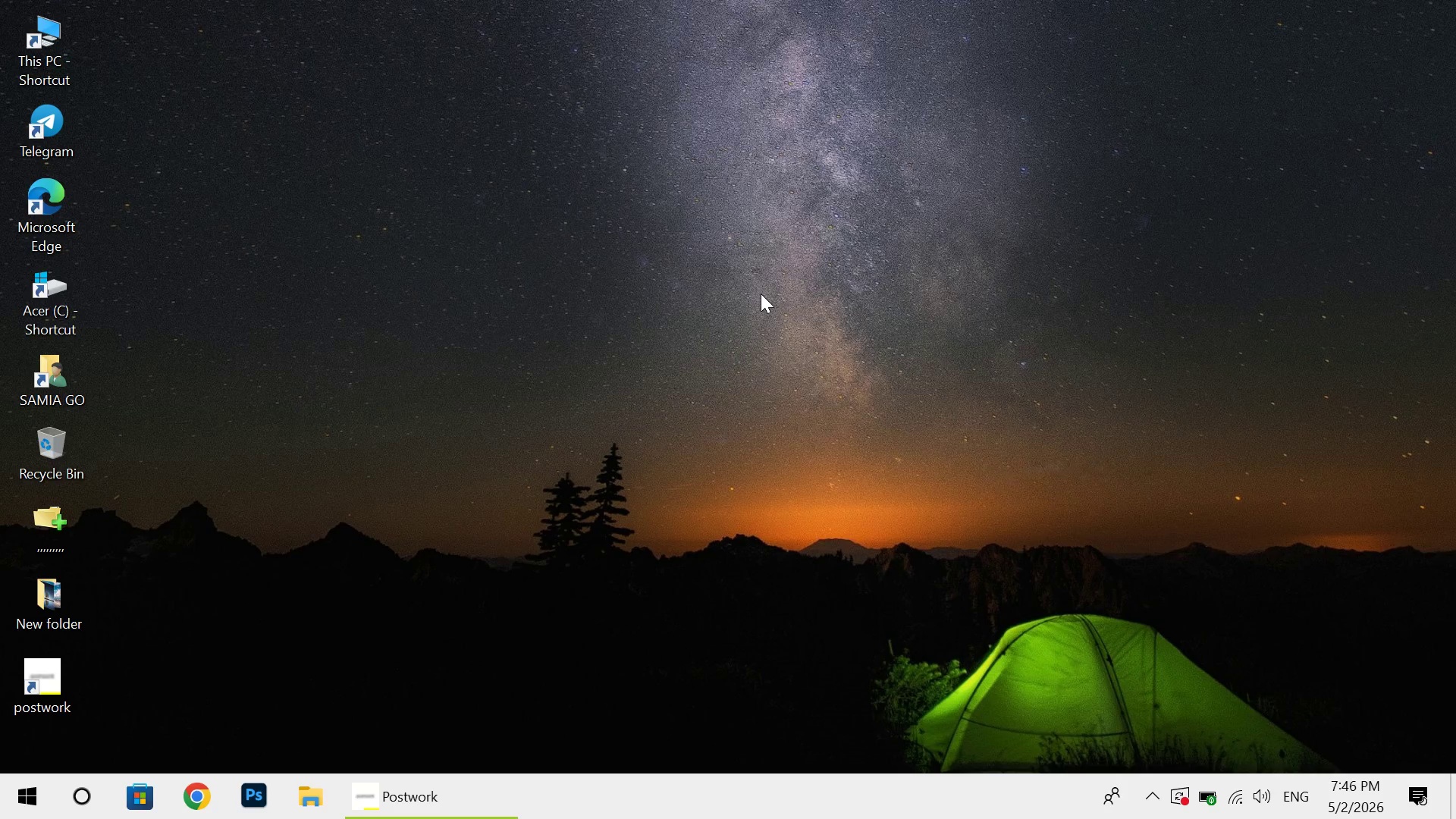 
right_click([761, 293])
 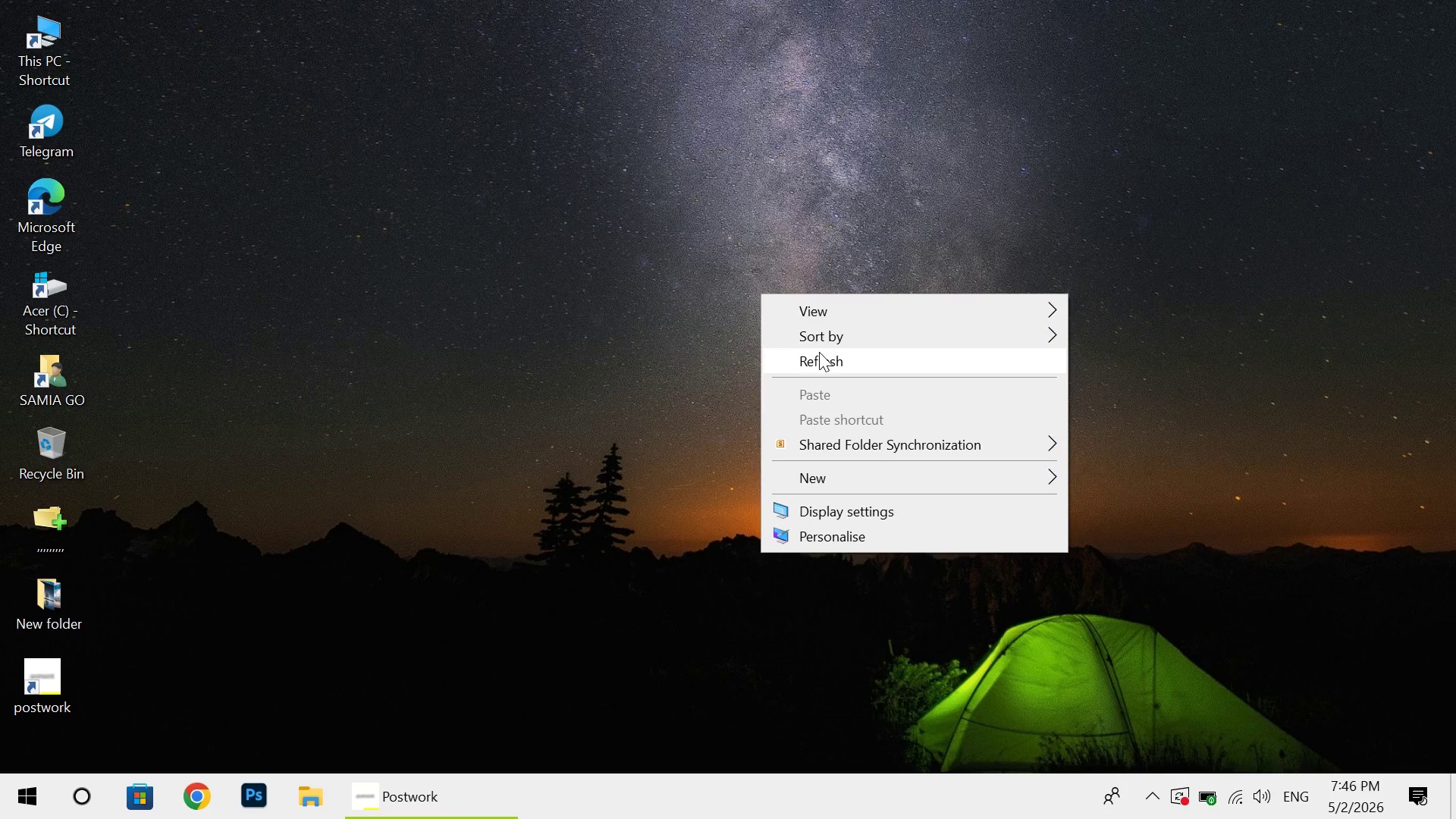 
left_click([819, 352])
 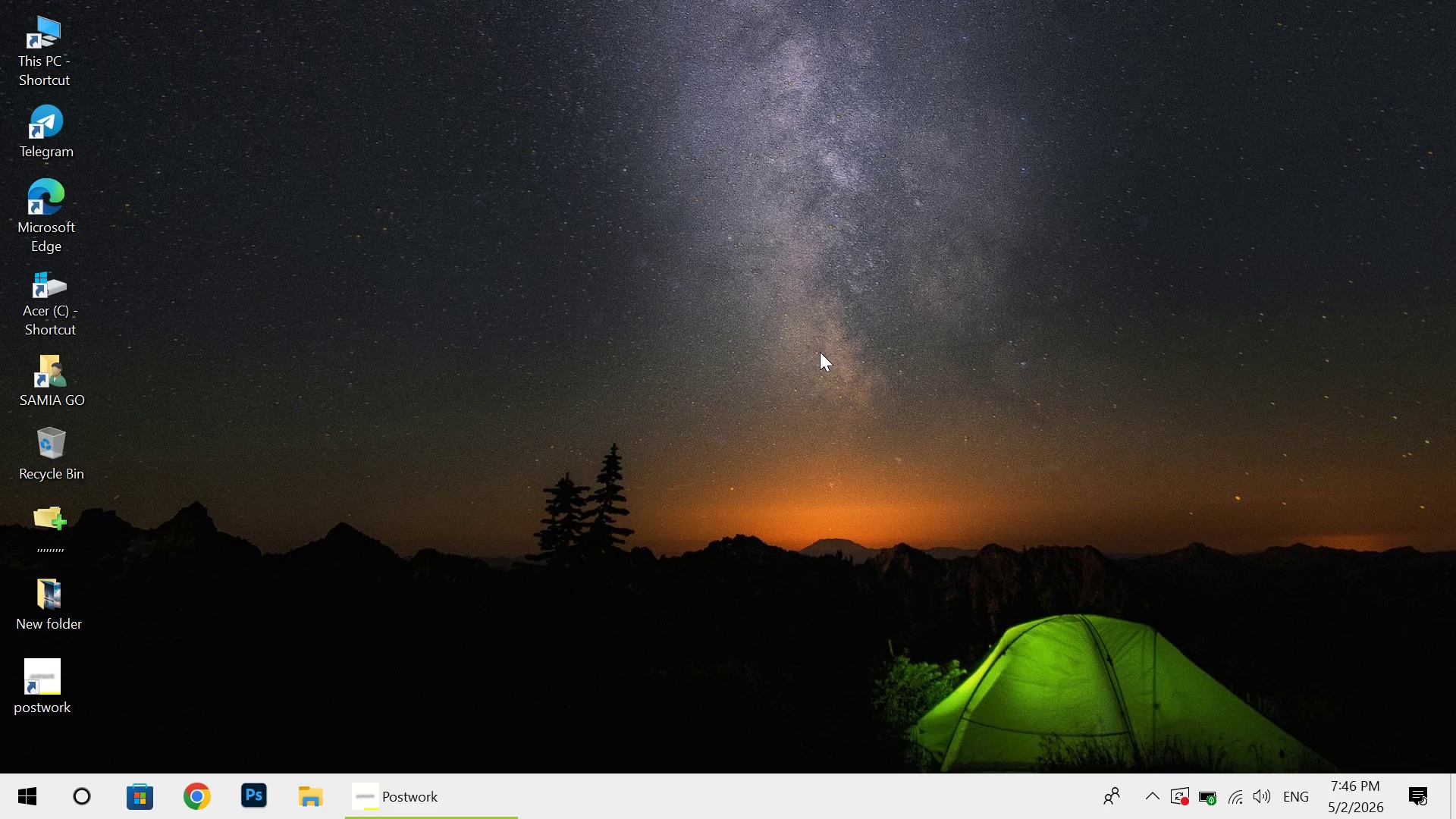 
wait(12.61)
 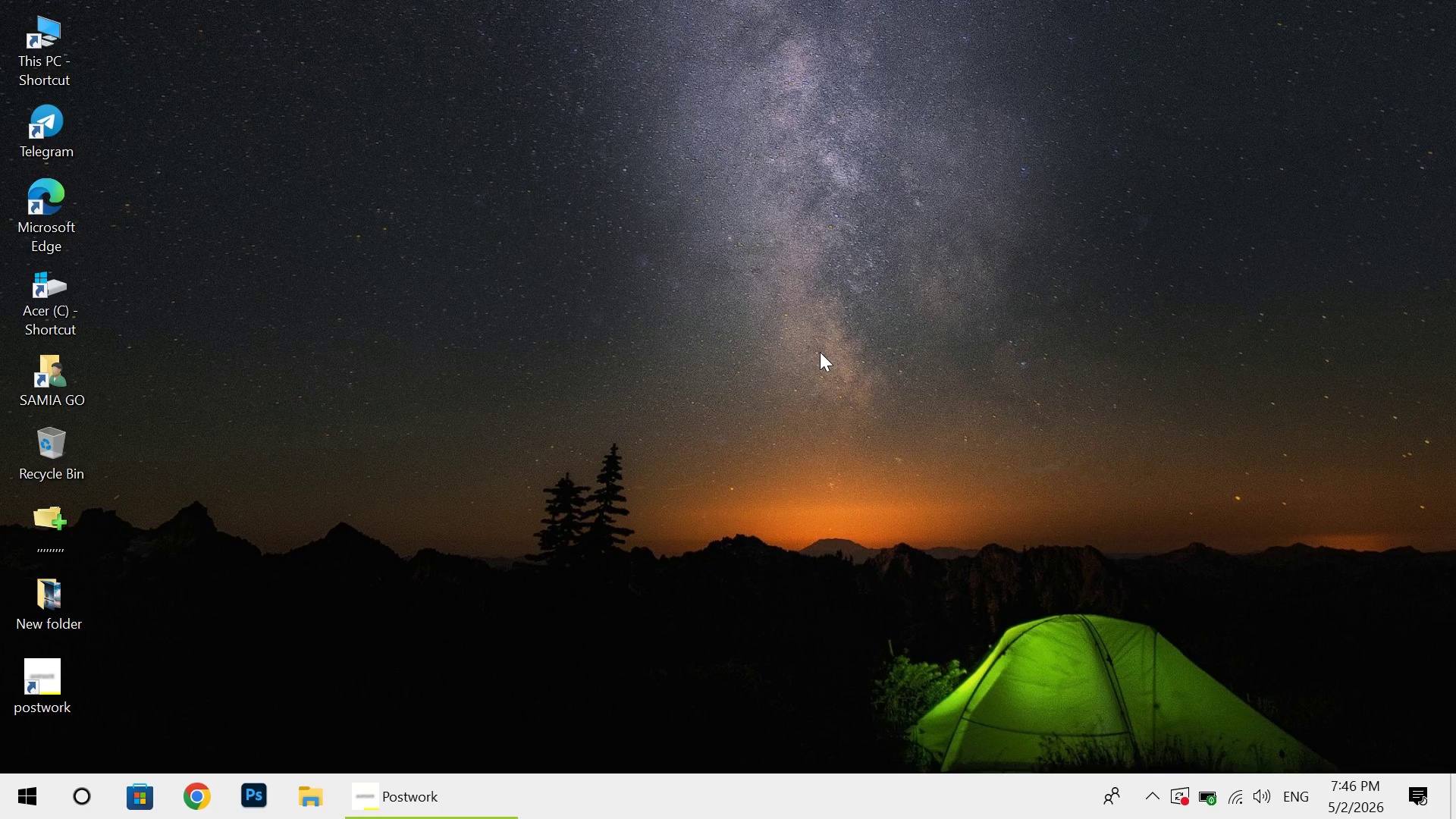 
right_click([285, 28])
 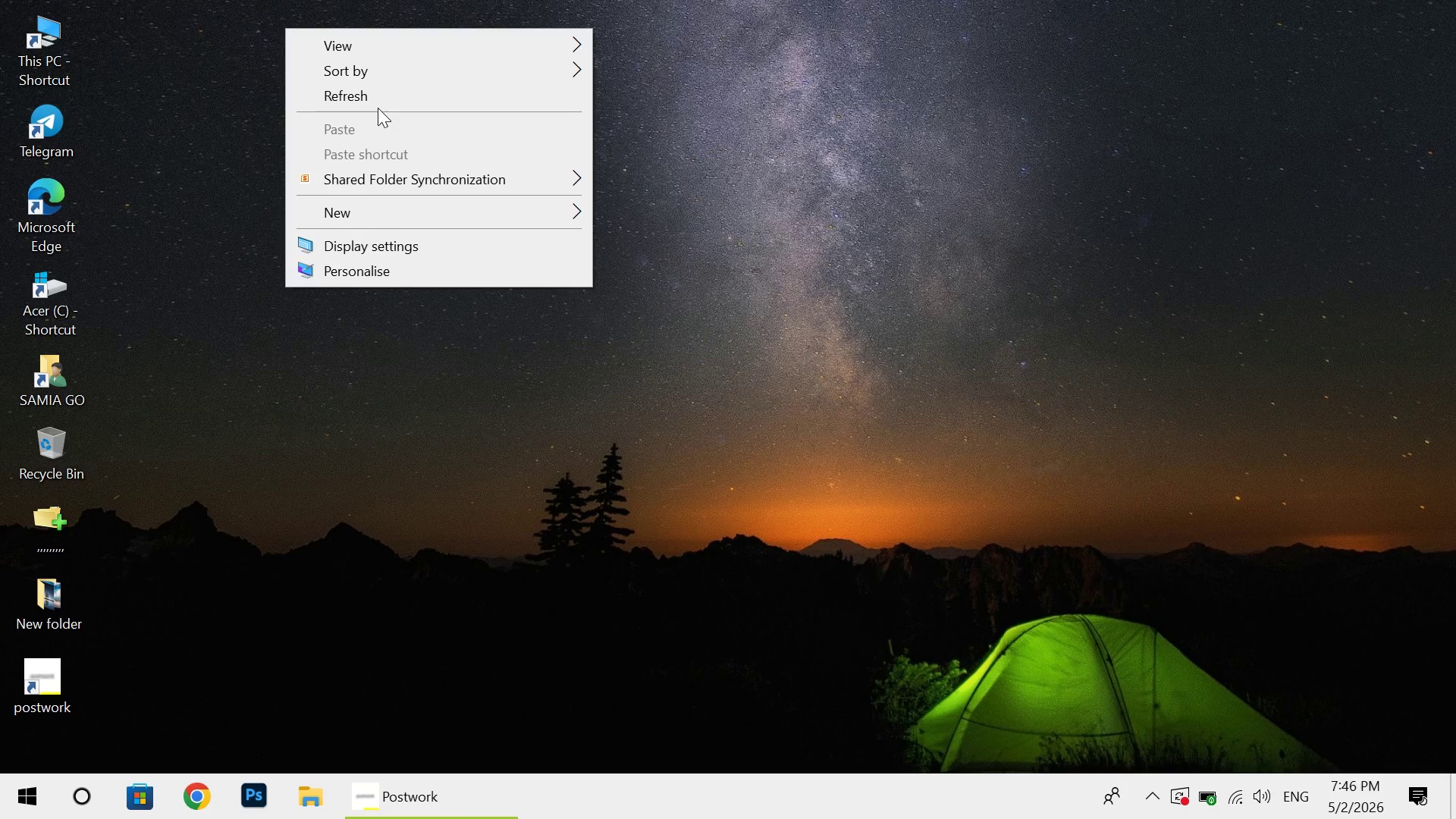 
left_click([378, 108])
 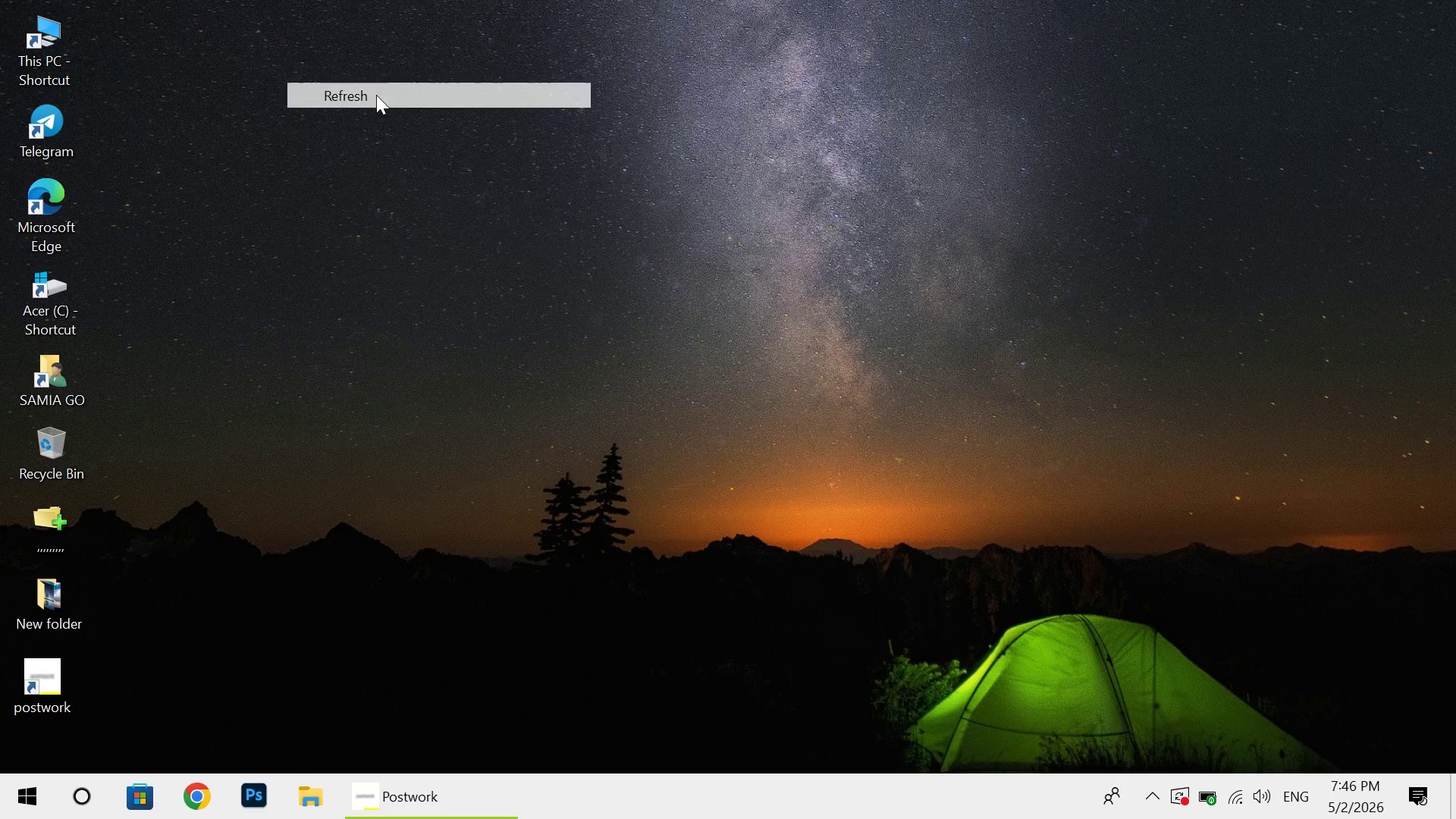 
left_click([376, 95])
 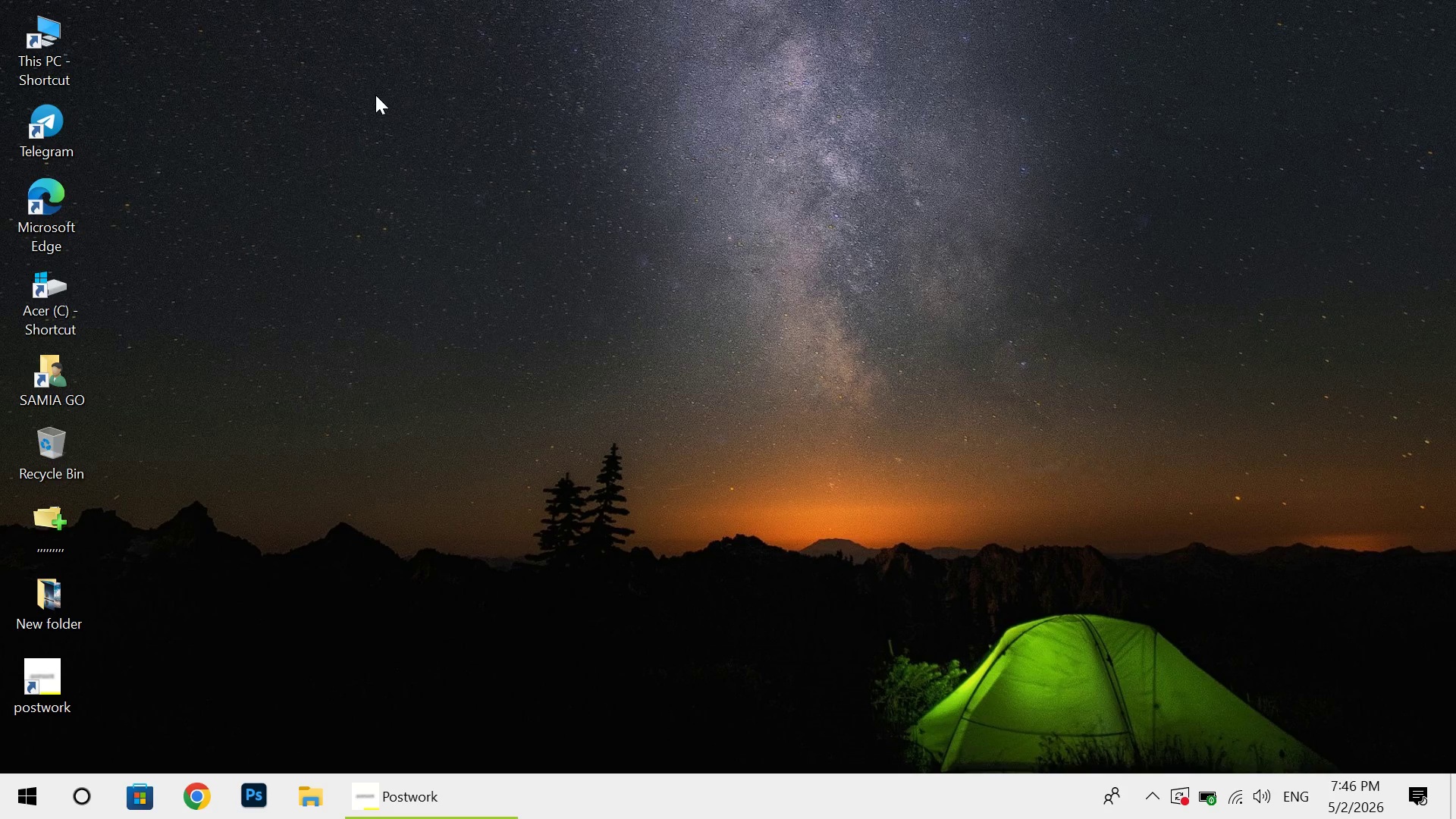 
right_click([375, 95])
 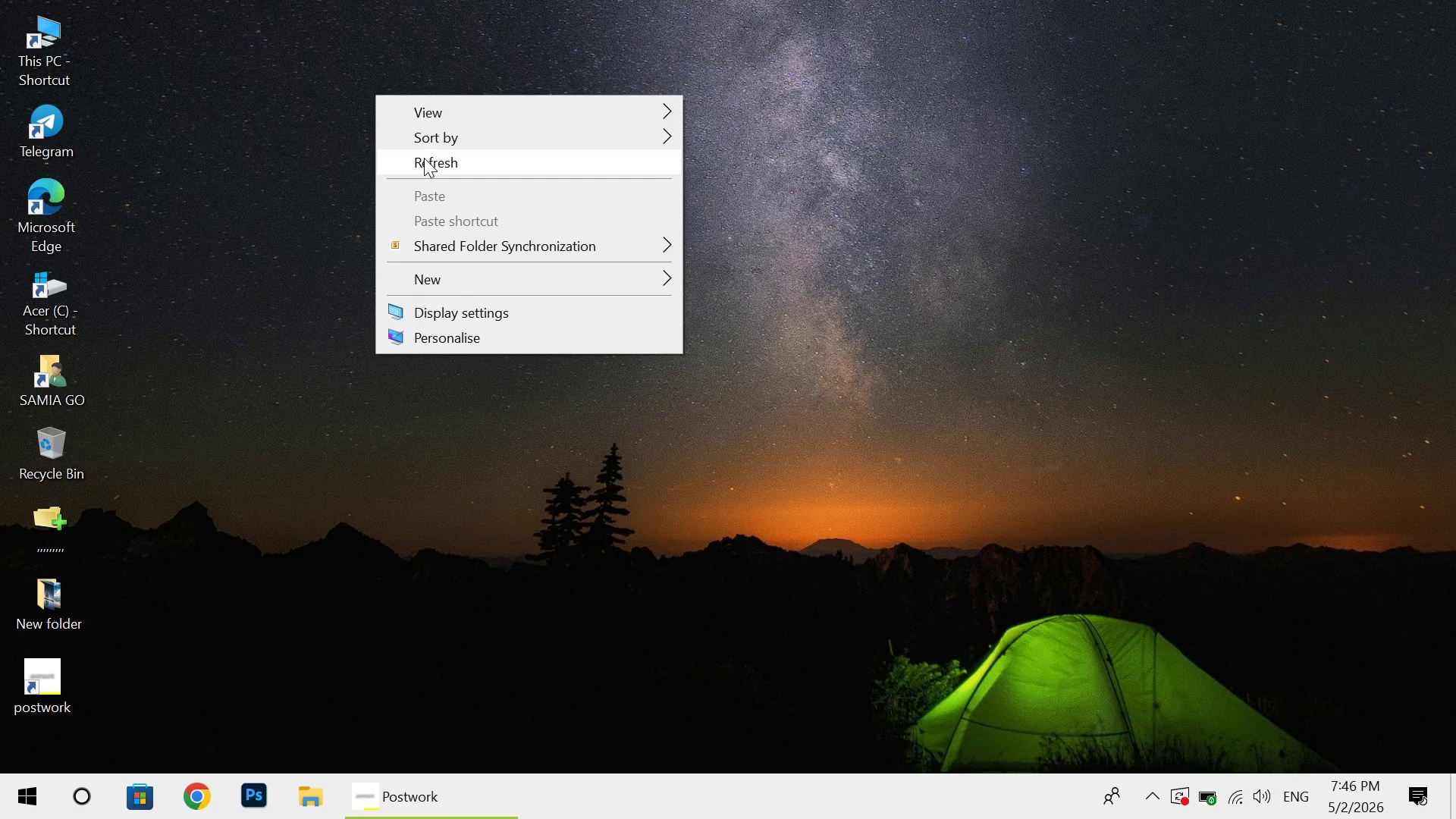 
left_click([424, 158])
 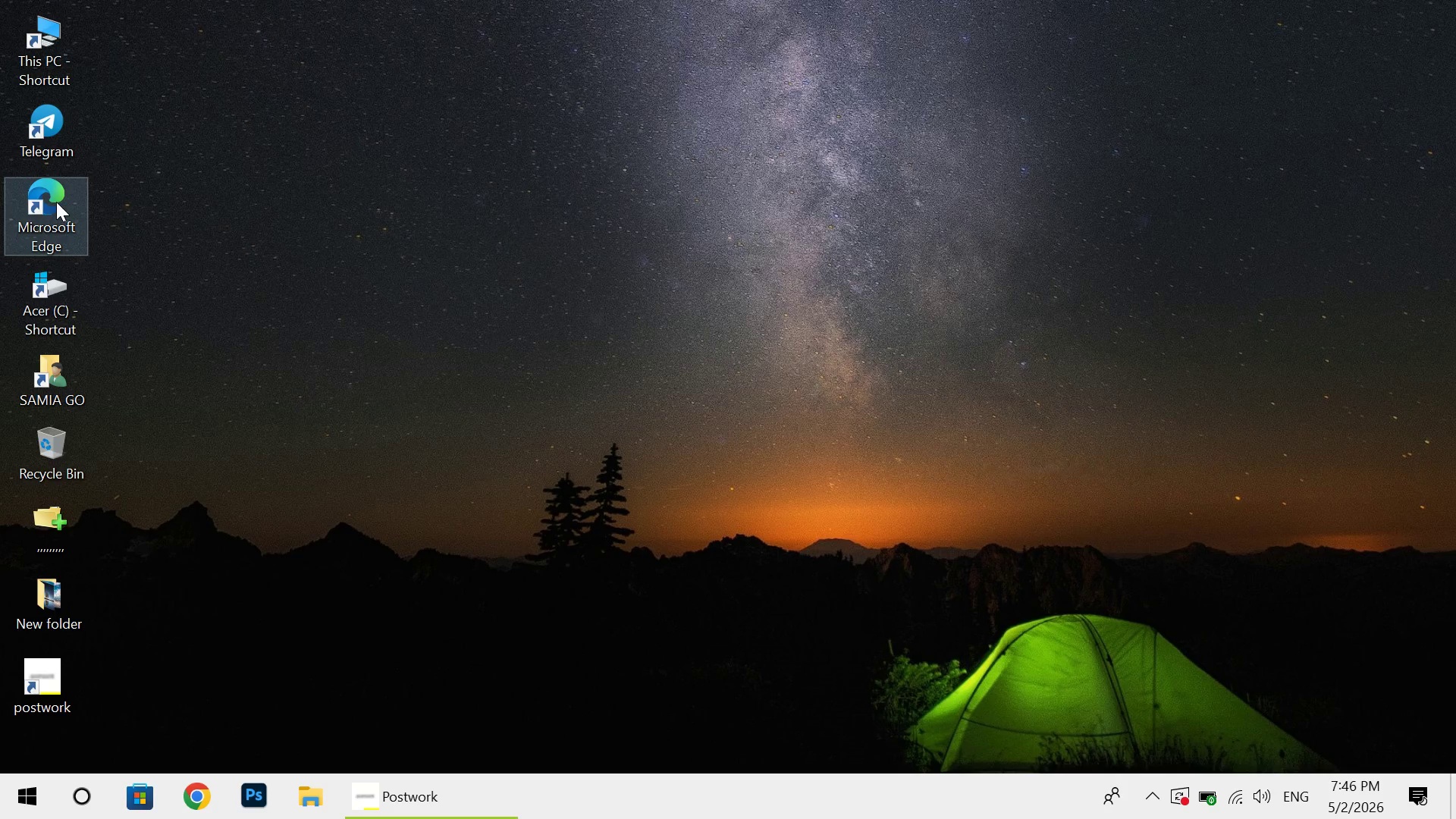 
double_click([56, 202])
 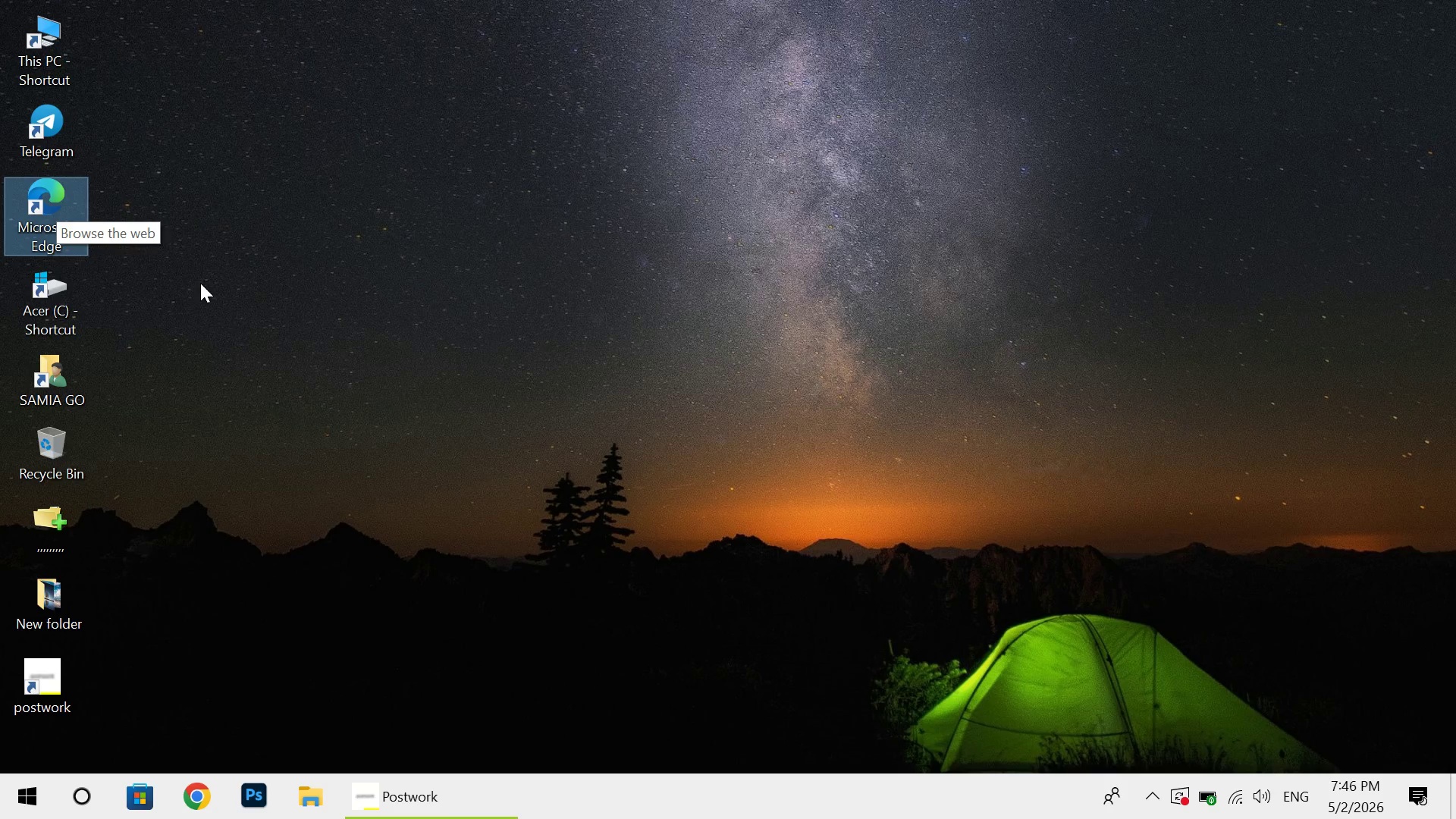 
wait(6.81)
 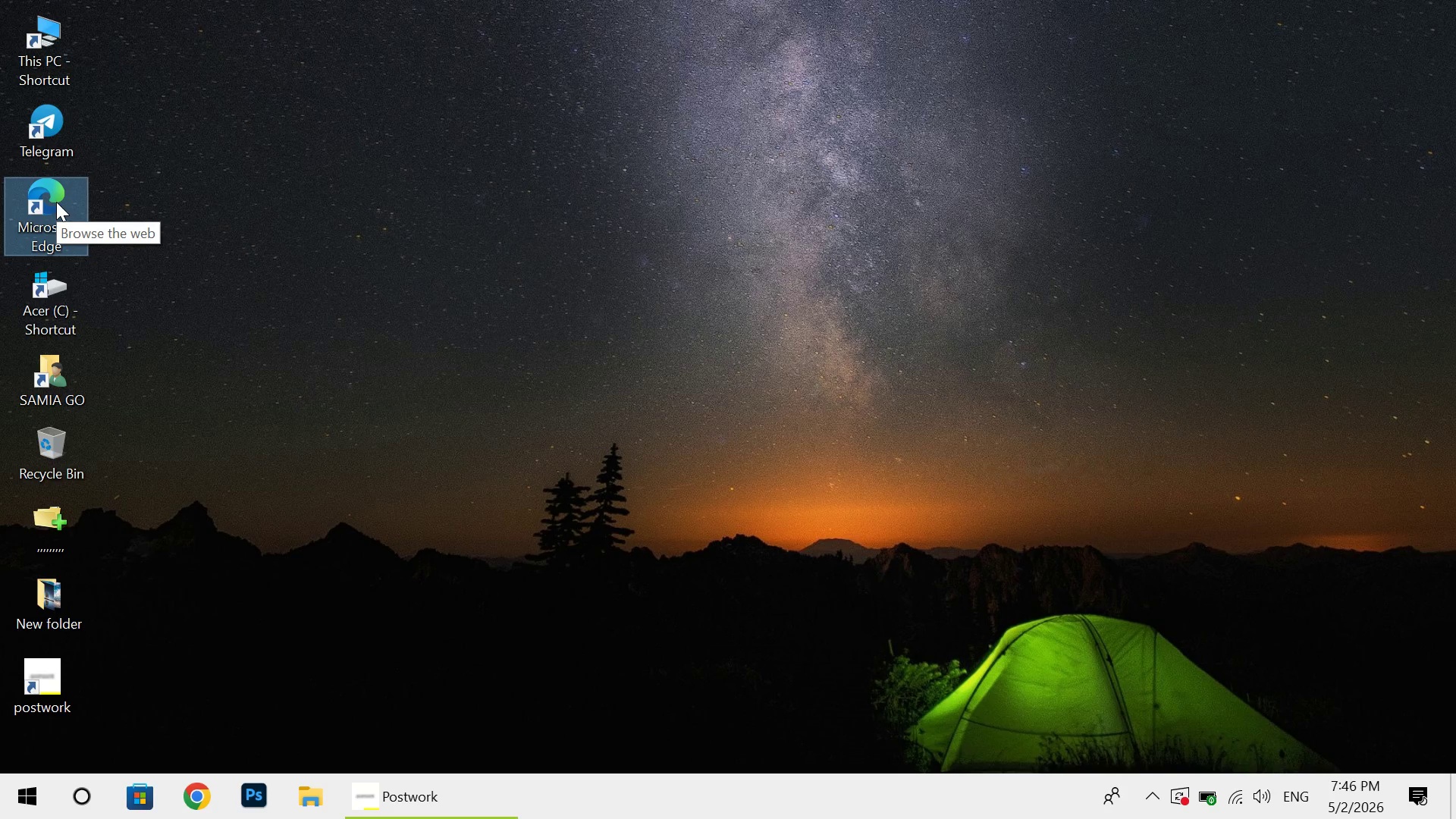 
left_click([427, 793])